 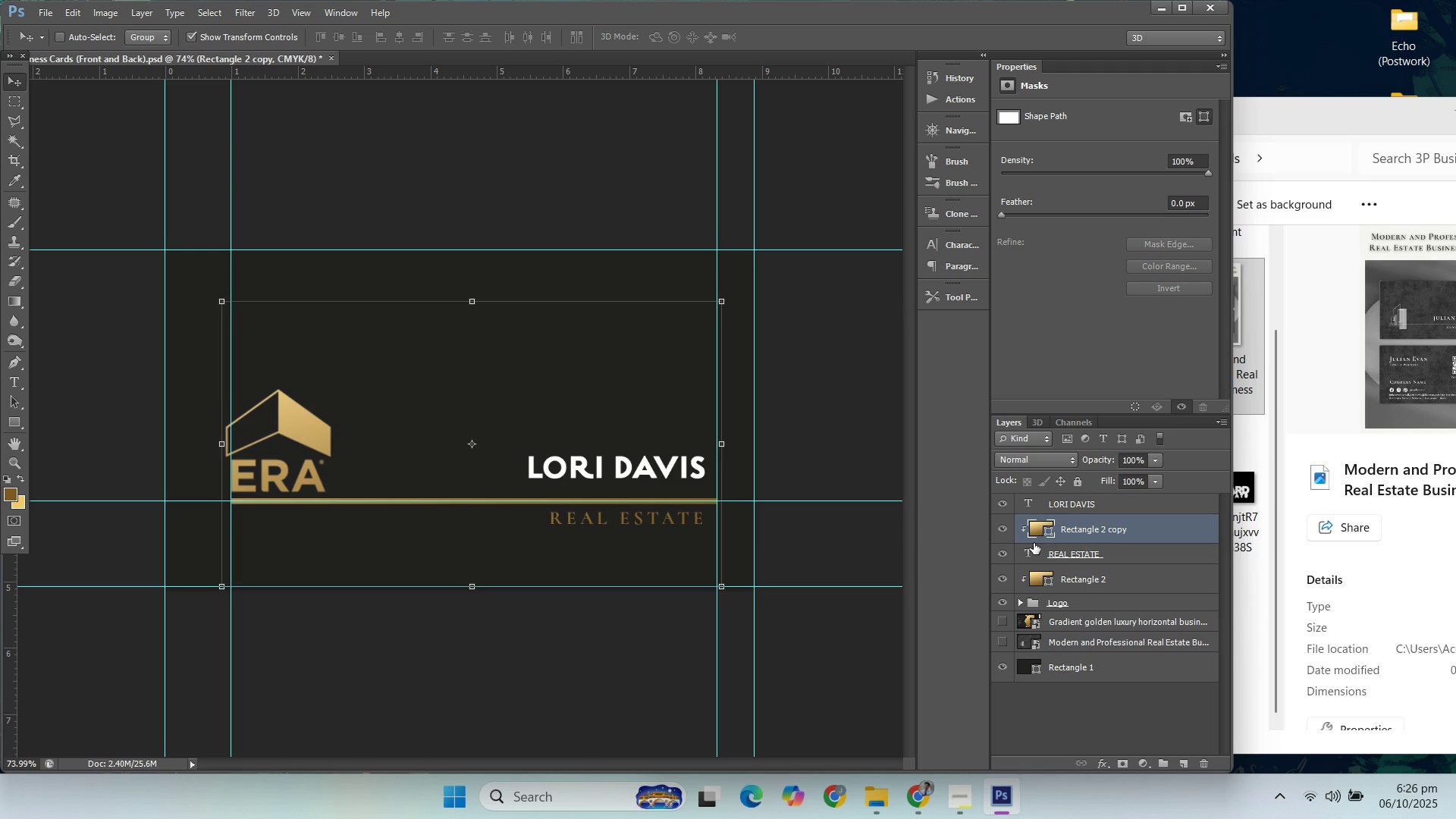 
double_click([1040, 528])
 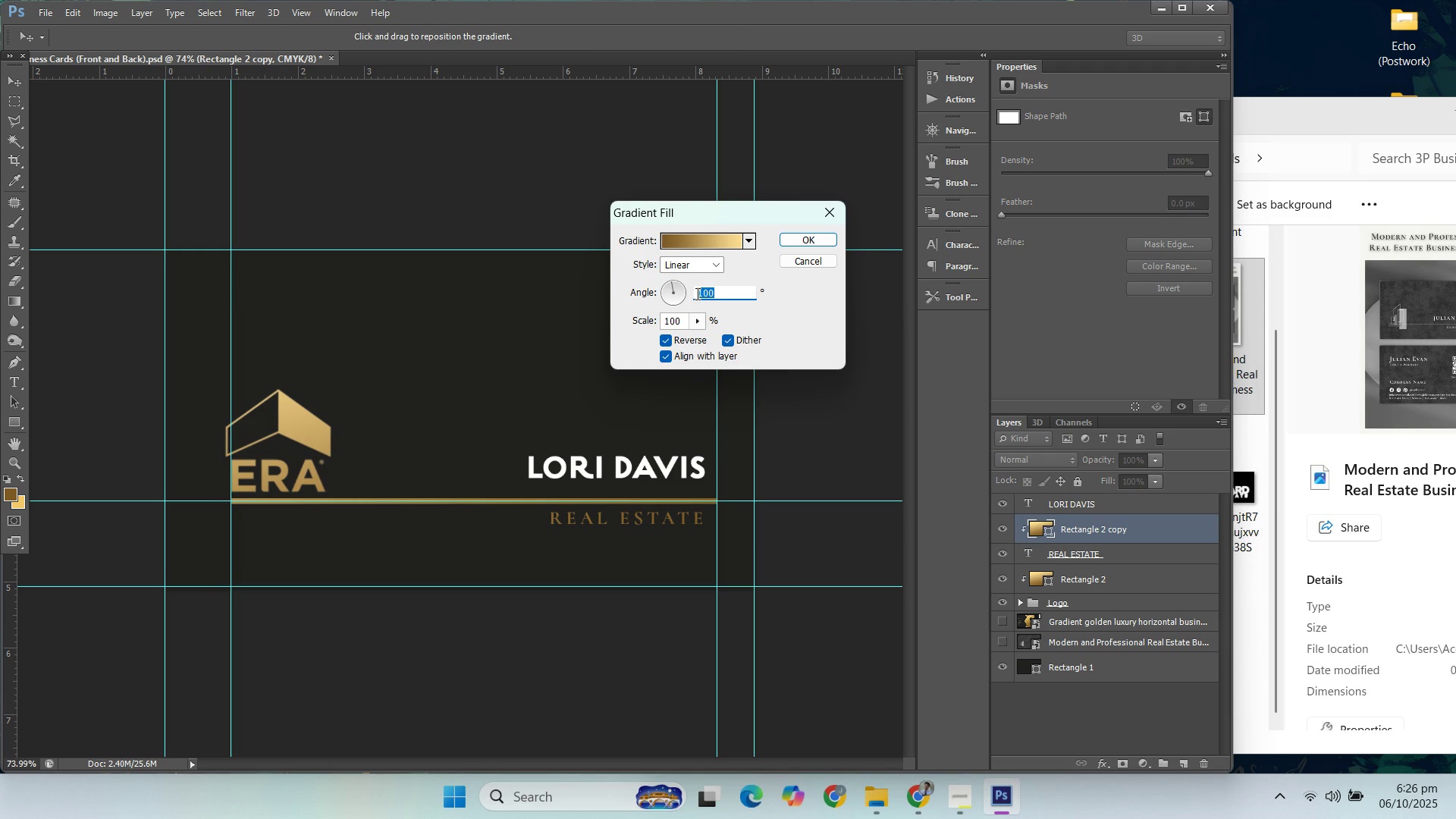 
type(90)
key(Backspace)
key(Backspace)
key(Backspace)
type(180)
 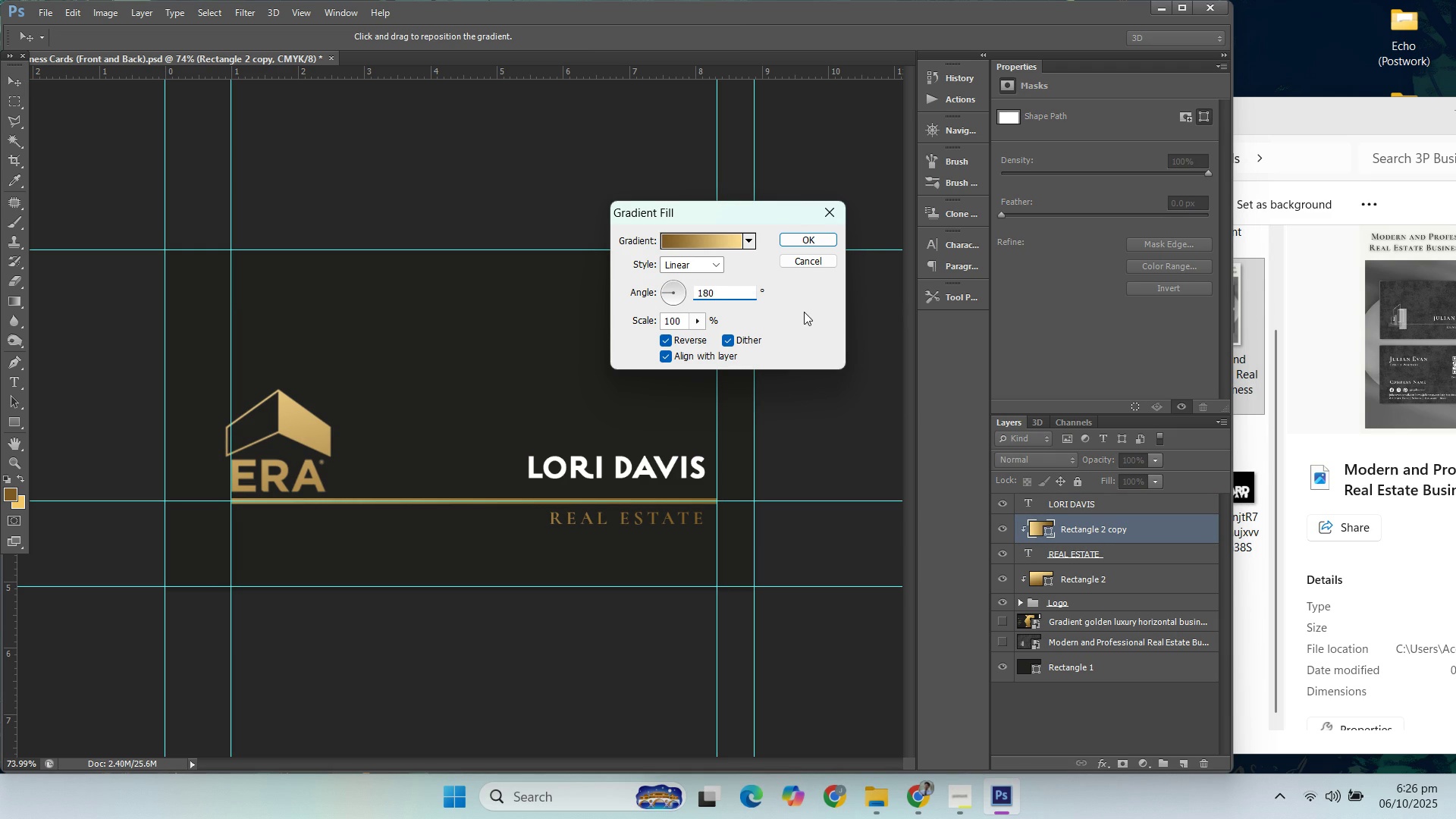 
left_click([805, 312])
 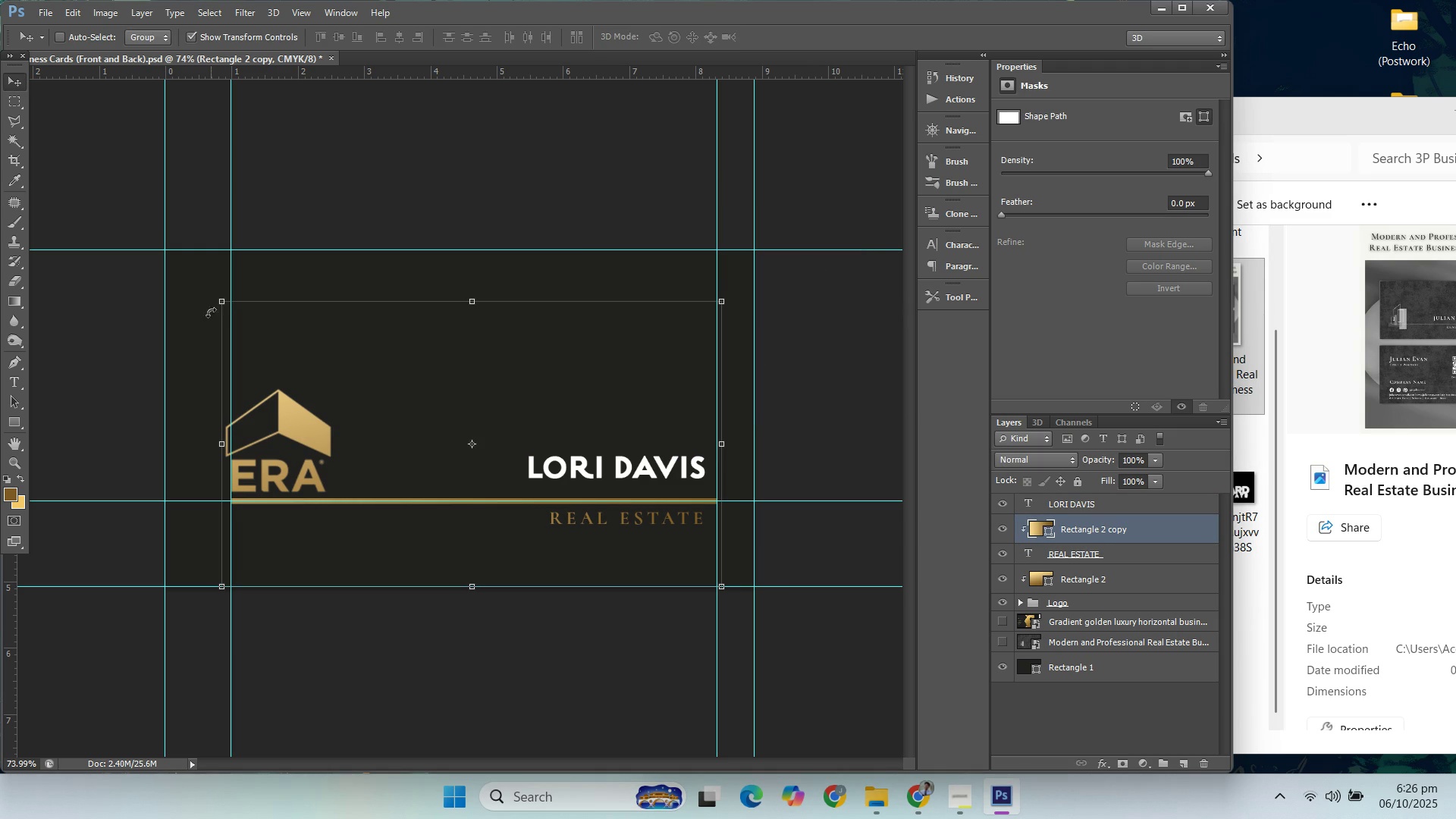 
left_click([223, 304])